 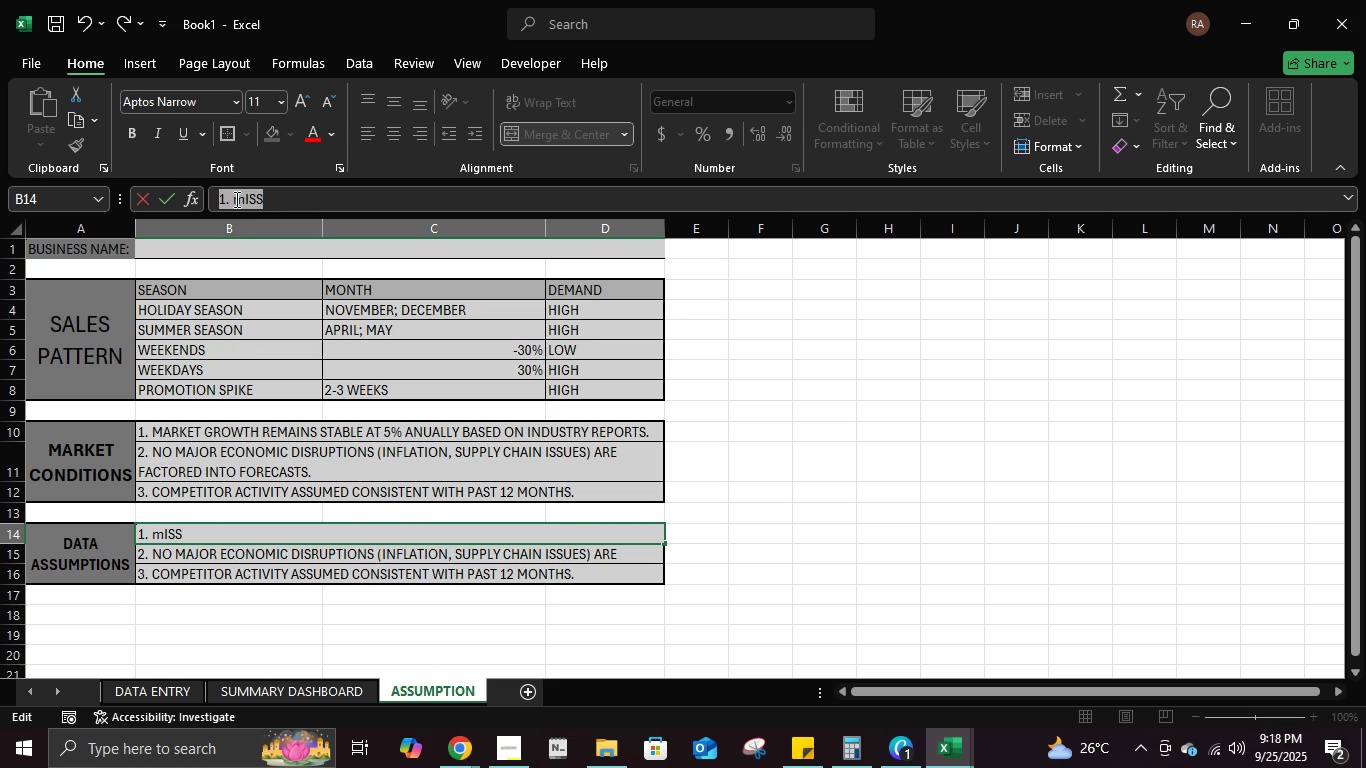 
key(Control+1)
 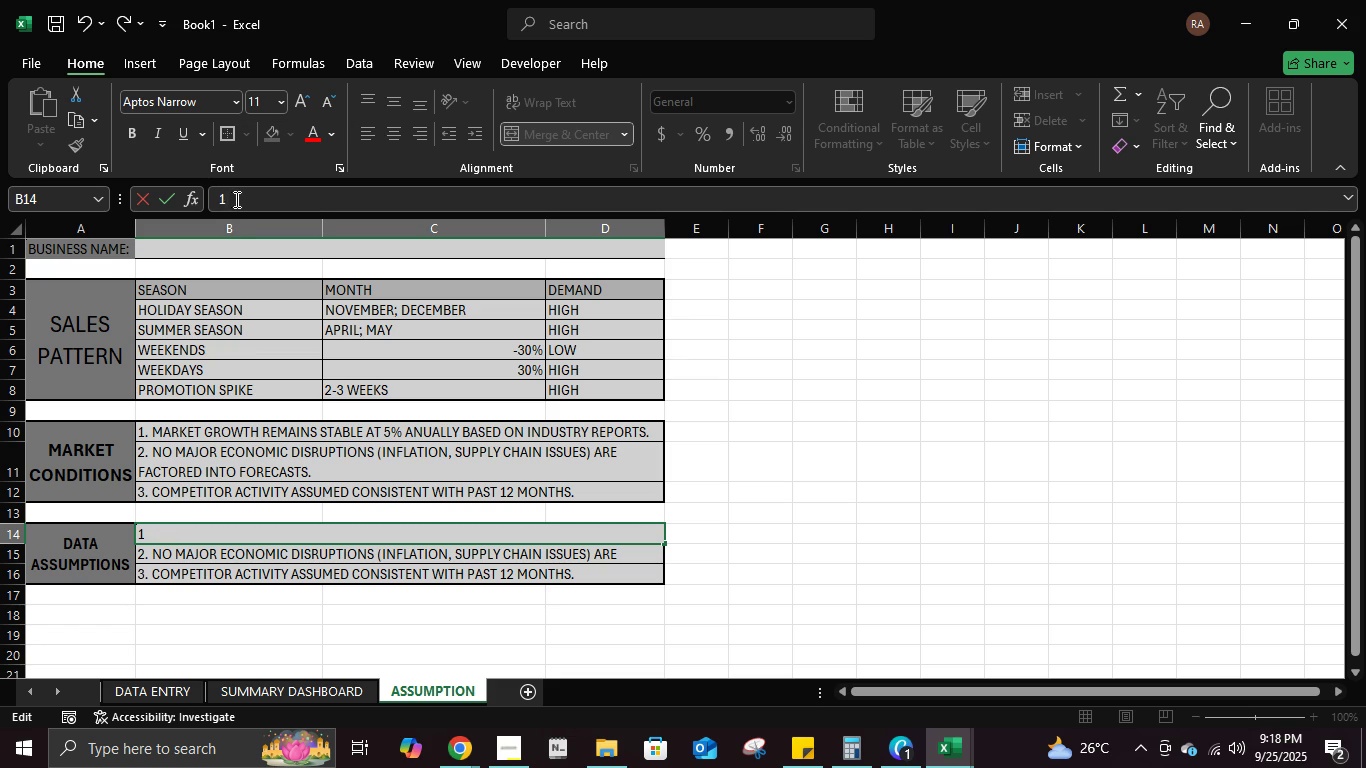 
key(Control+Period)
 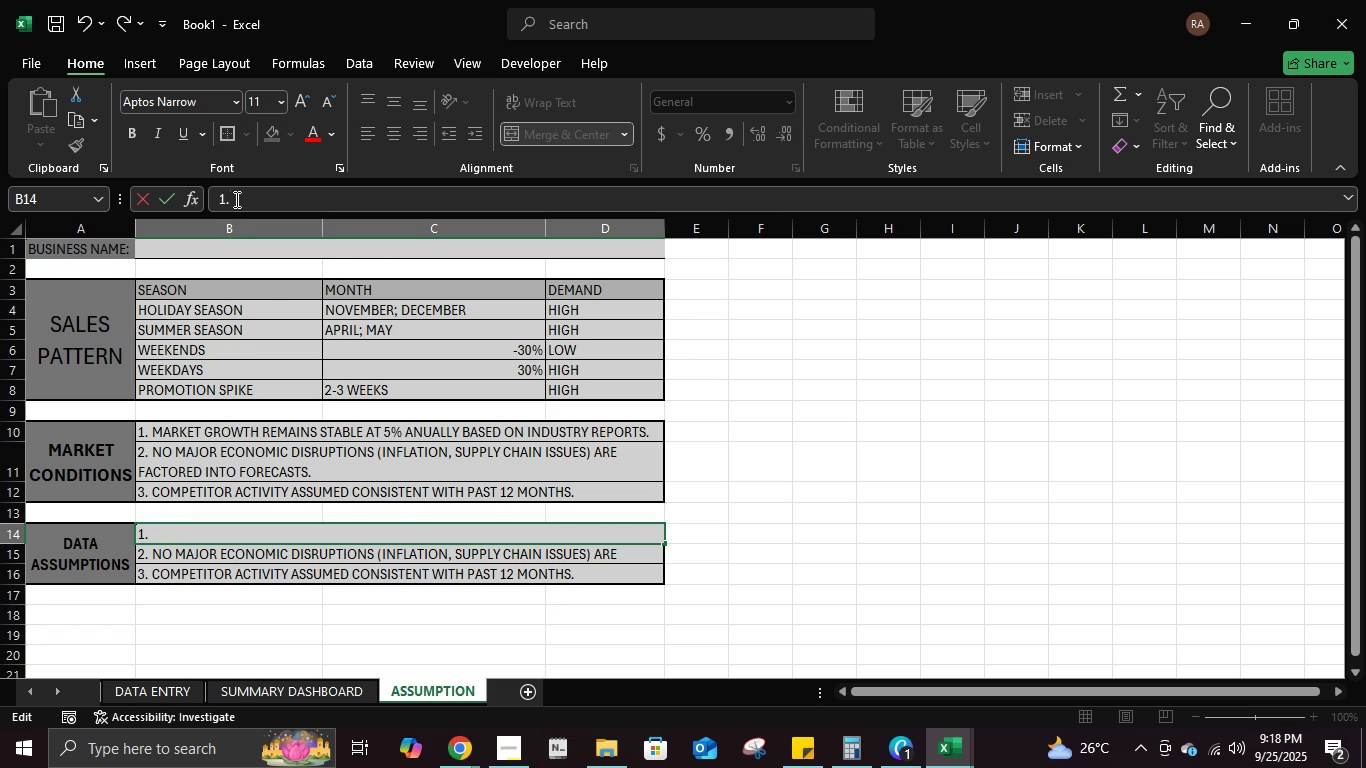 
key(Control+Space)
 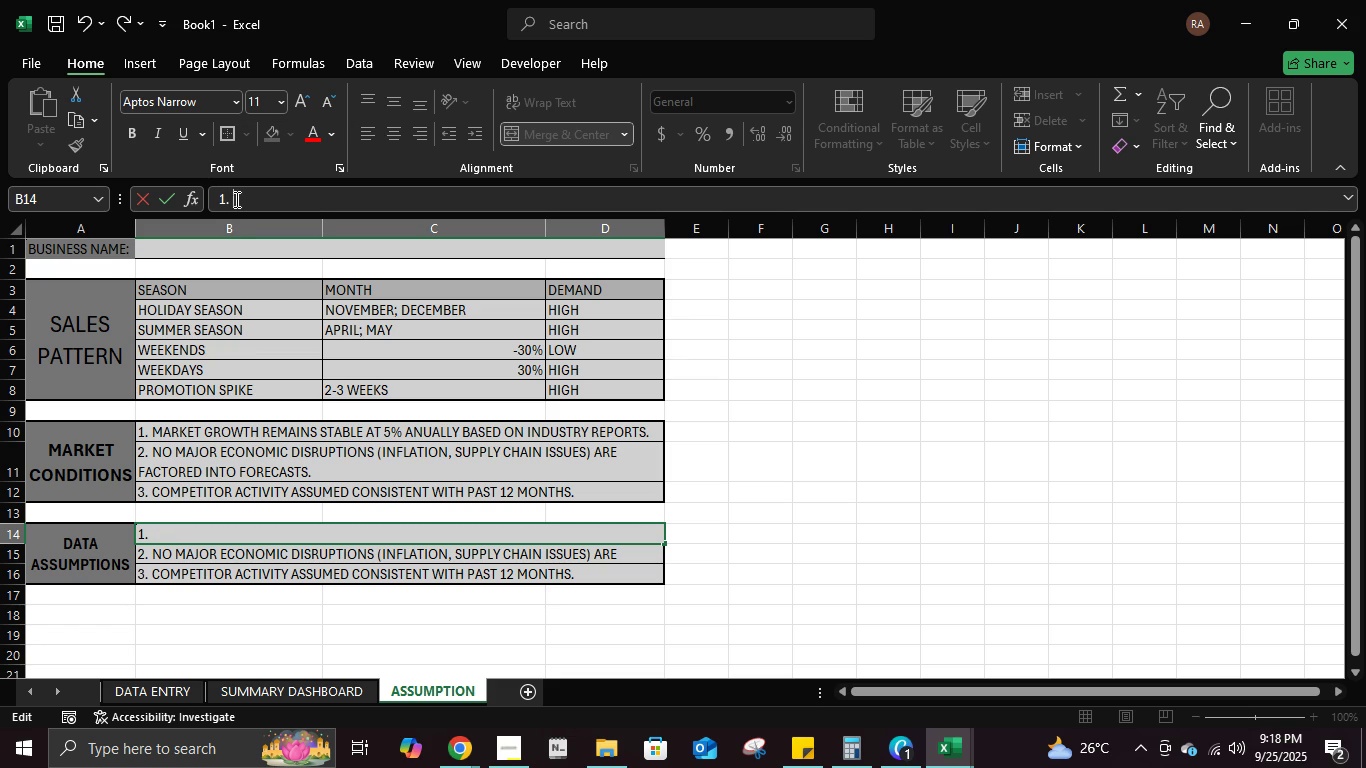 
type(missing sales entries are treated as )
 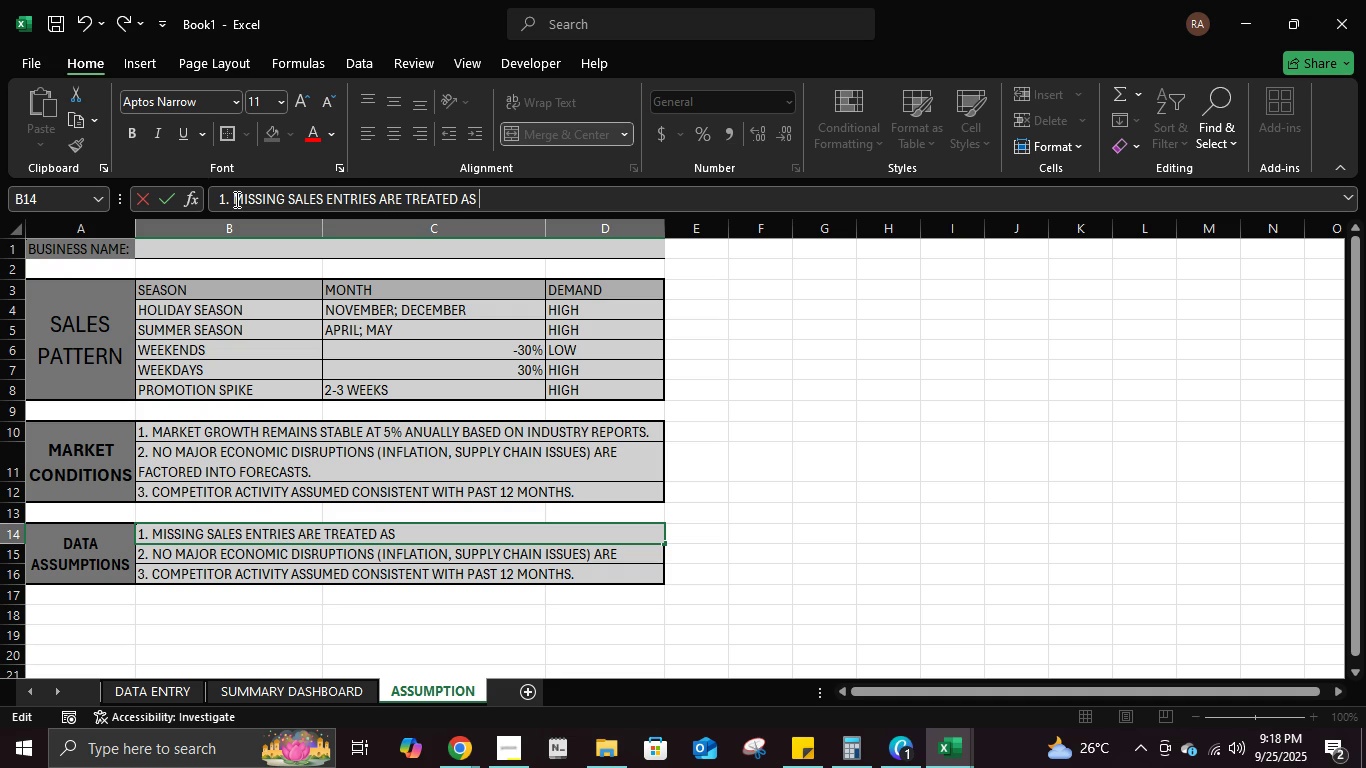 
type(zero salesunless )
key(Backspace)
key(Backspace)
key(Backspace)
key(Backspace)
key(Backspace)
key(Backspace)
key(Backspace)
type( s)
key(Backspace)
type(unless corrected.)
 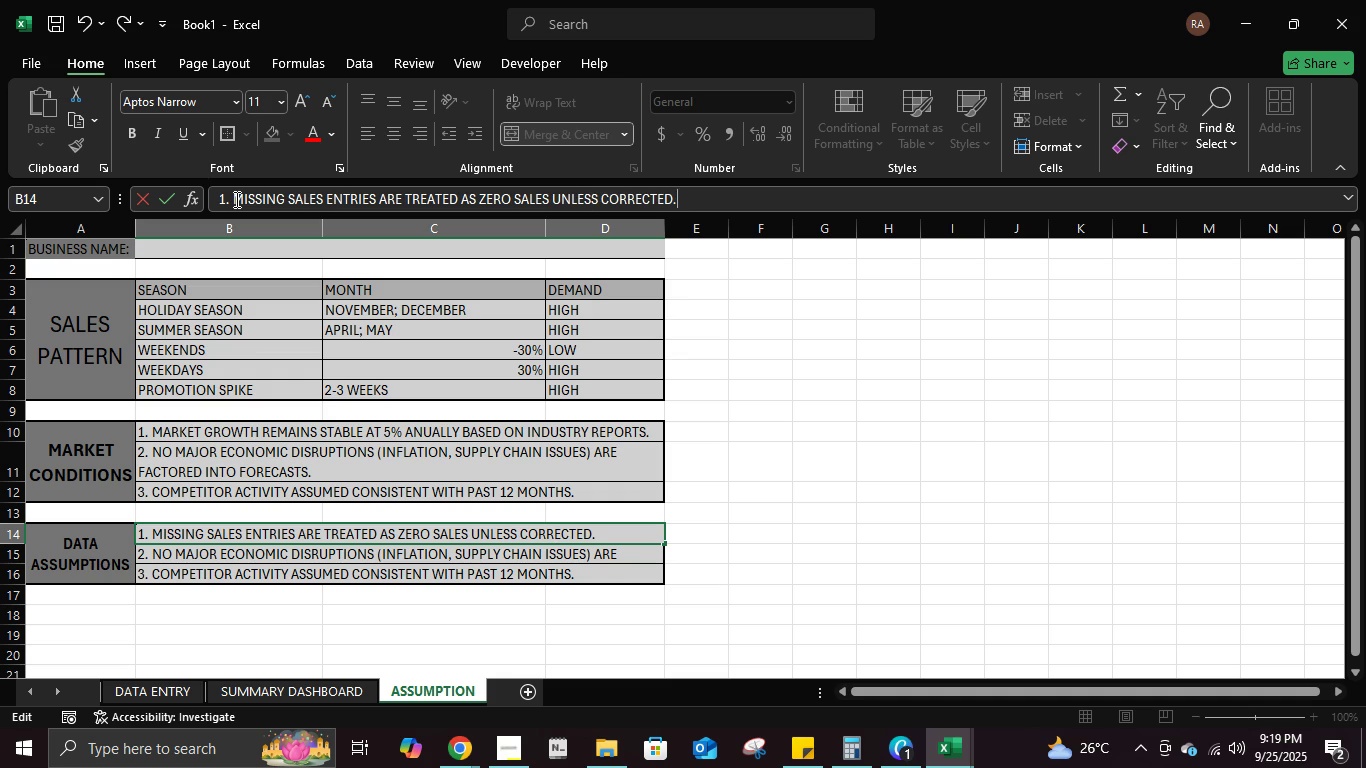 
key(Enter)
 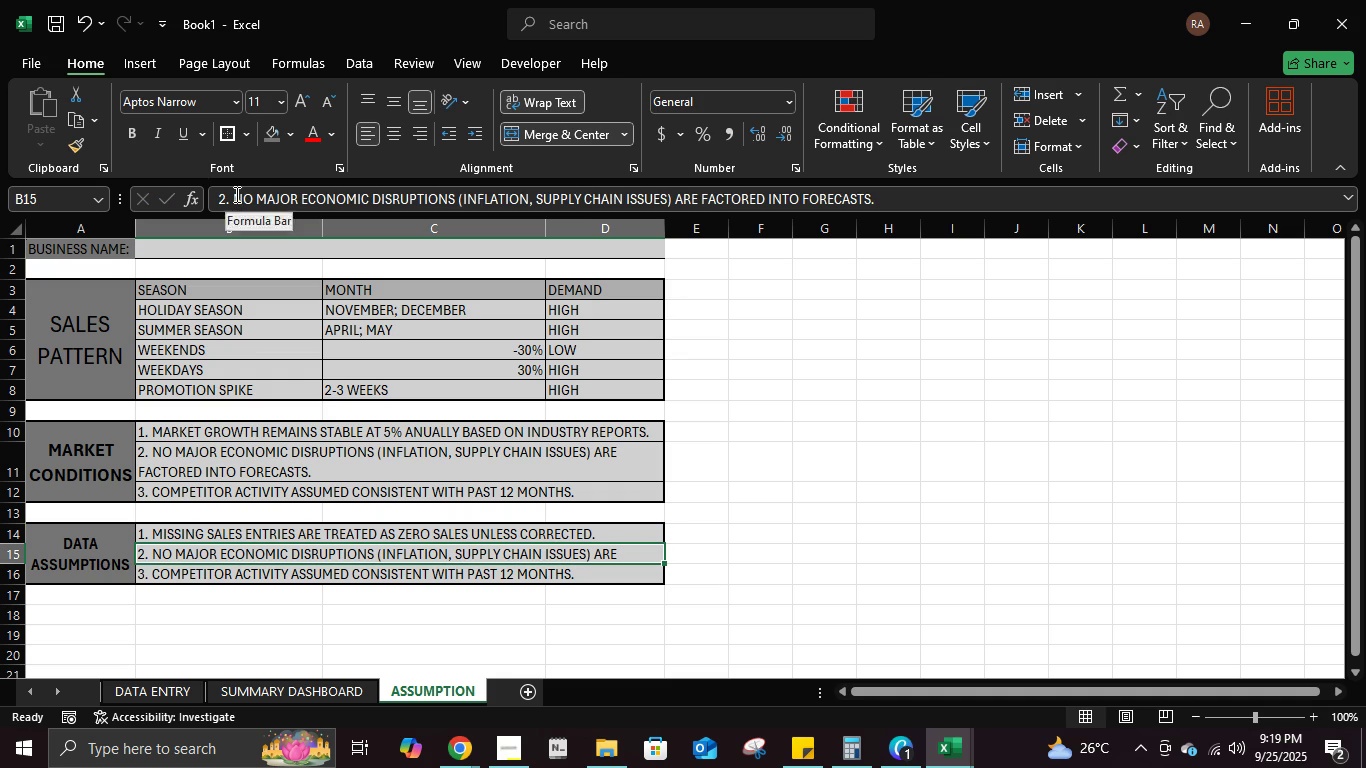 
key(2)
 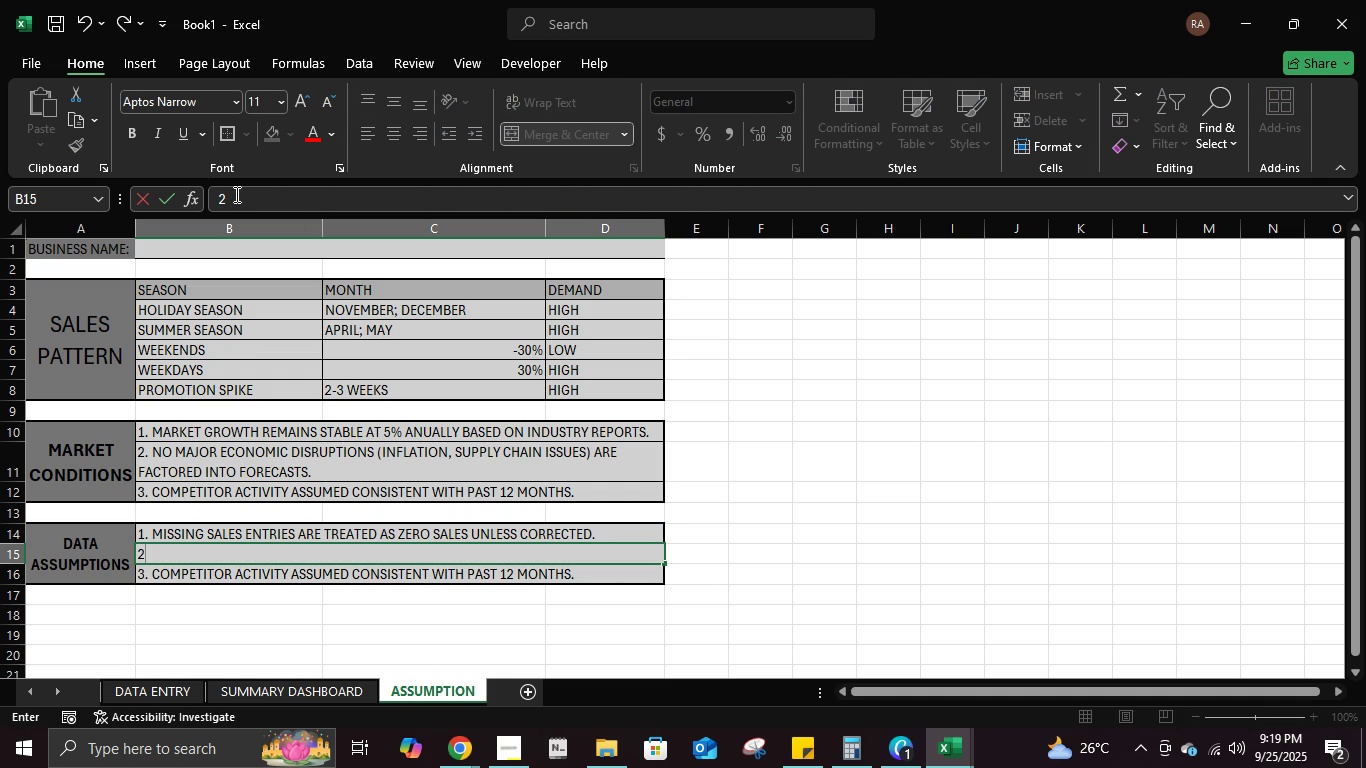 
key(Period)
 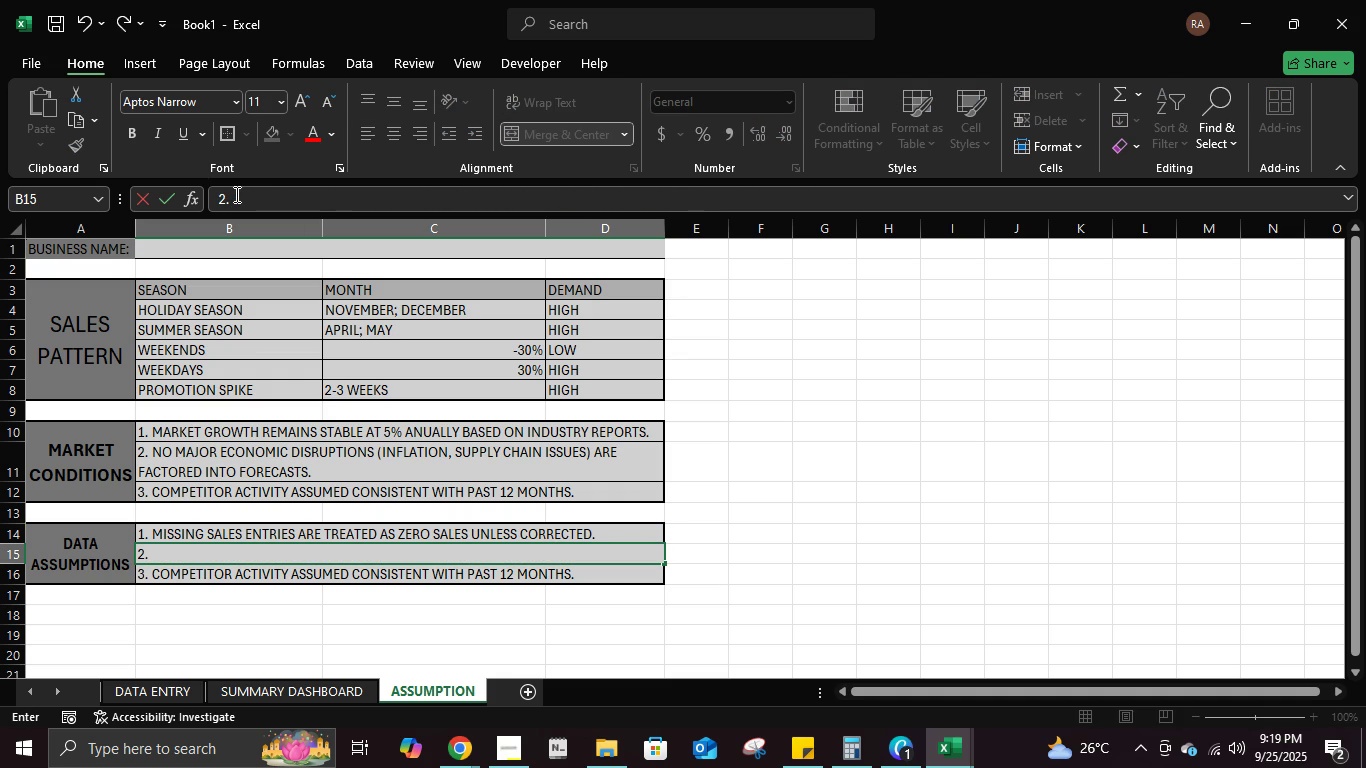 
key(Space)
 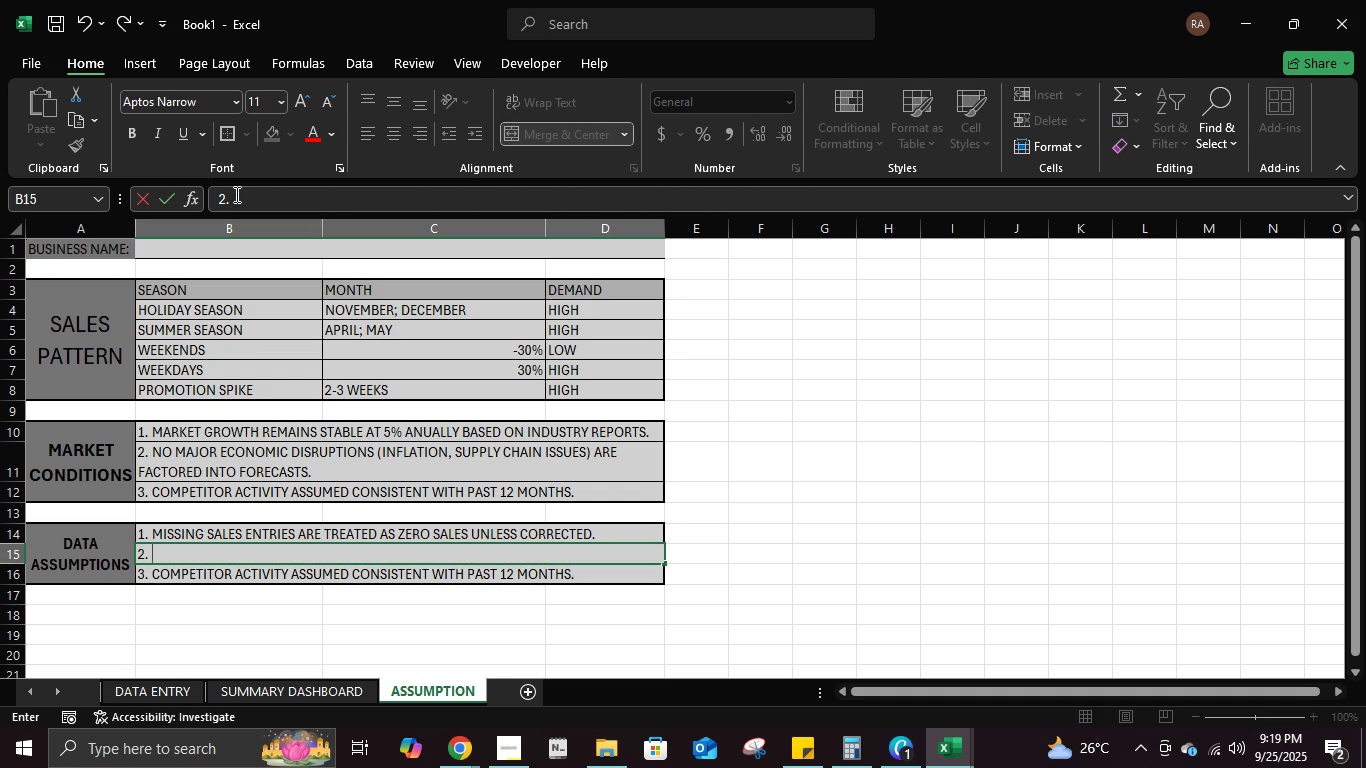 
type(all prices recorded in php and adjusted for b)
key(Backspace)
type(vat)
 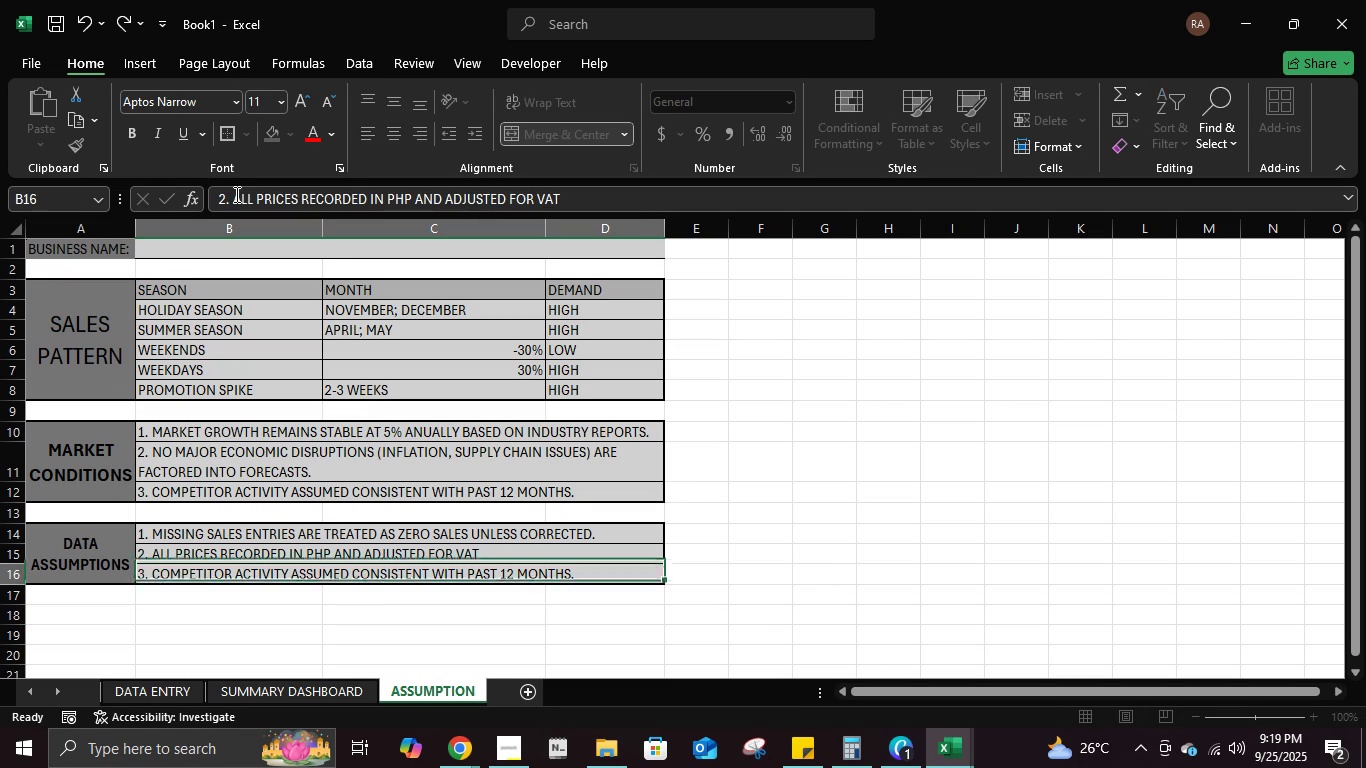 
key(Enter)
 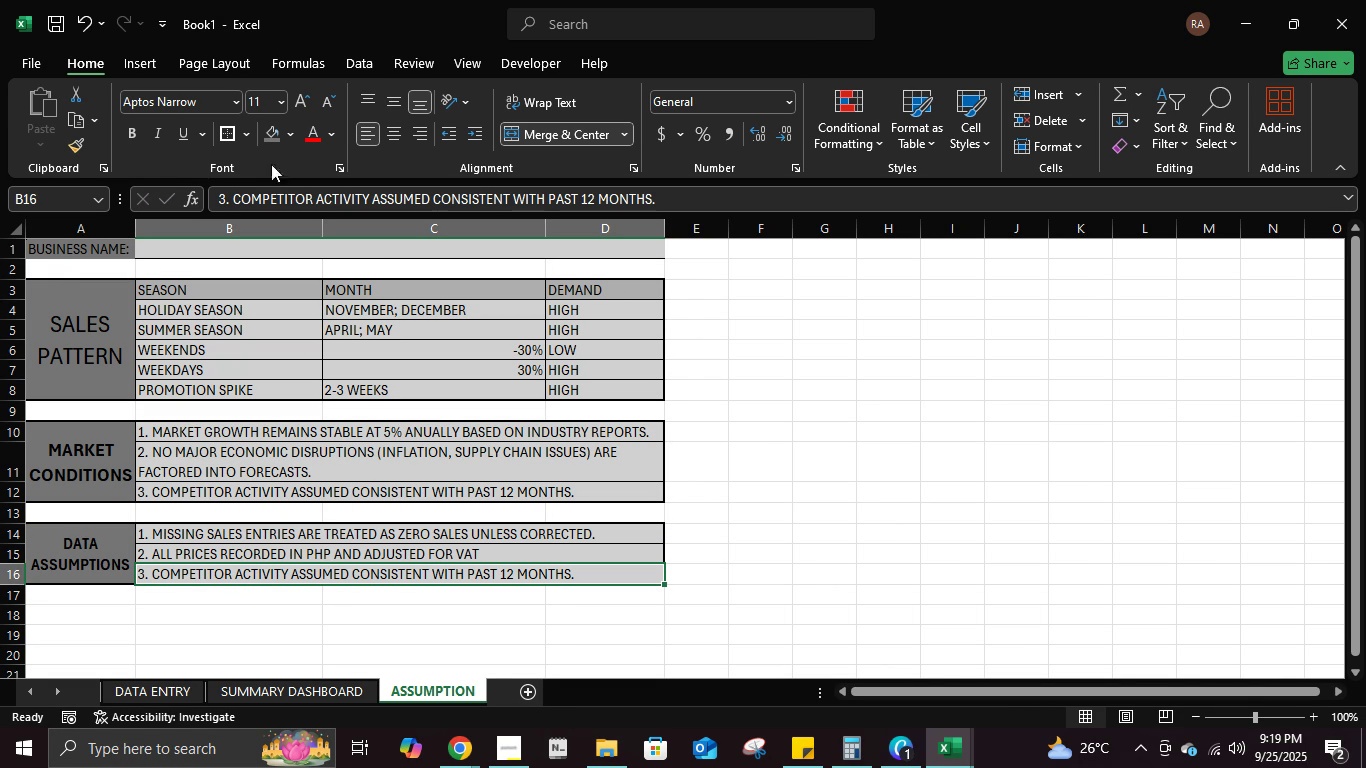 
wait(9.96)
 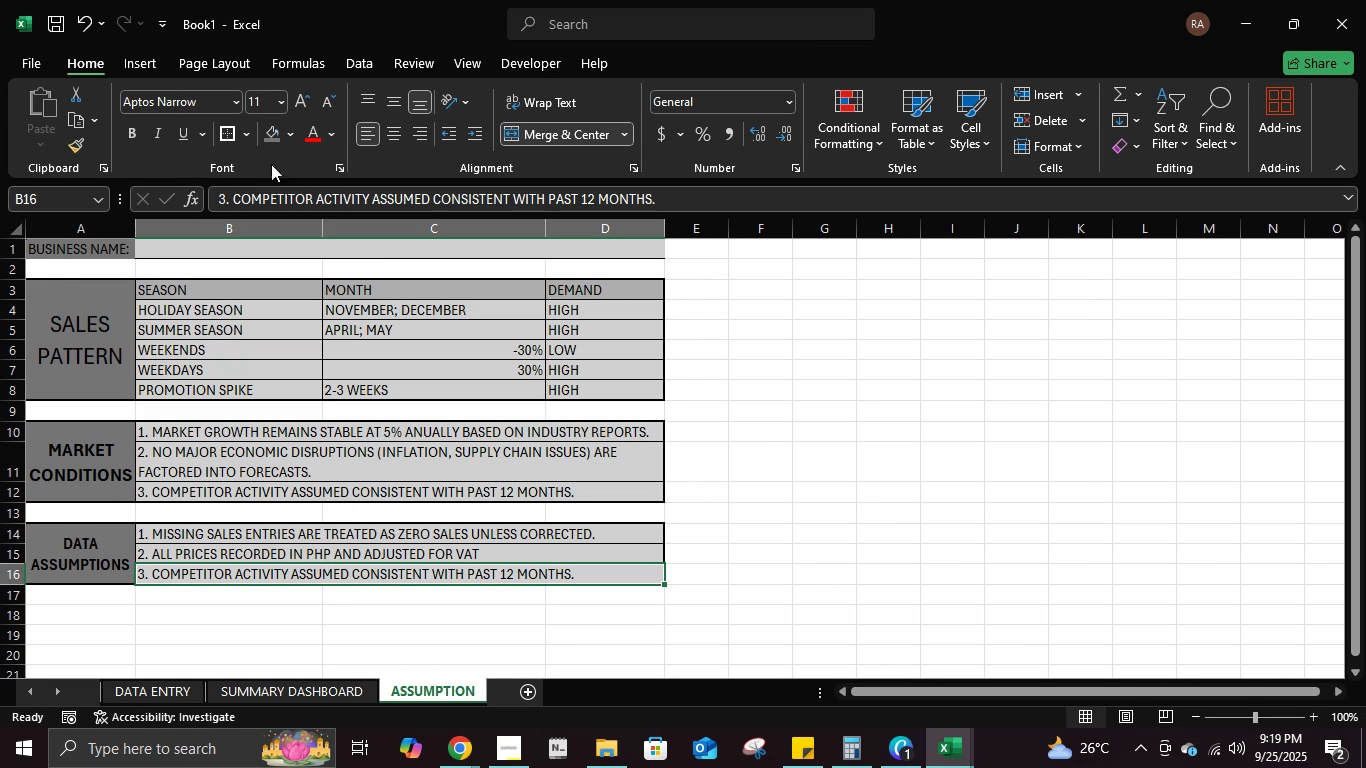 
type(3. refunds and returns are deducted from go)
key(Backspace)
type(ross sale s)
key(Backspace)
key(Backspace)
type(s to calculate net sales.)
 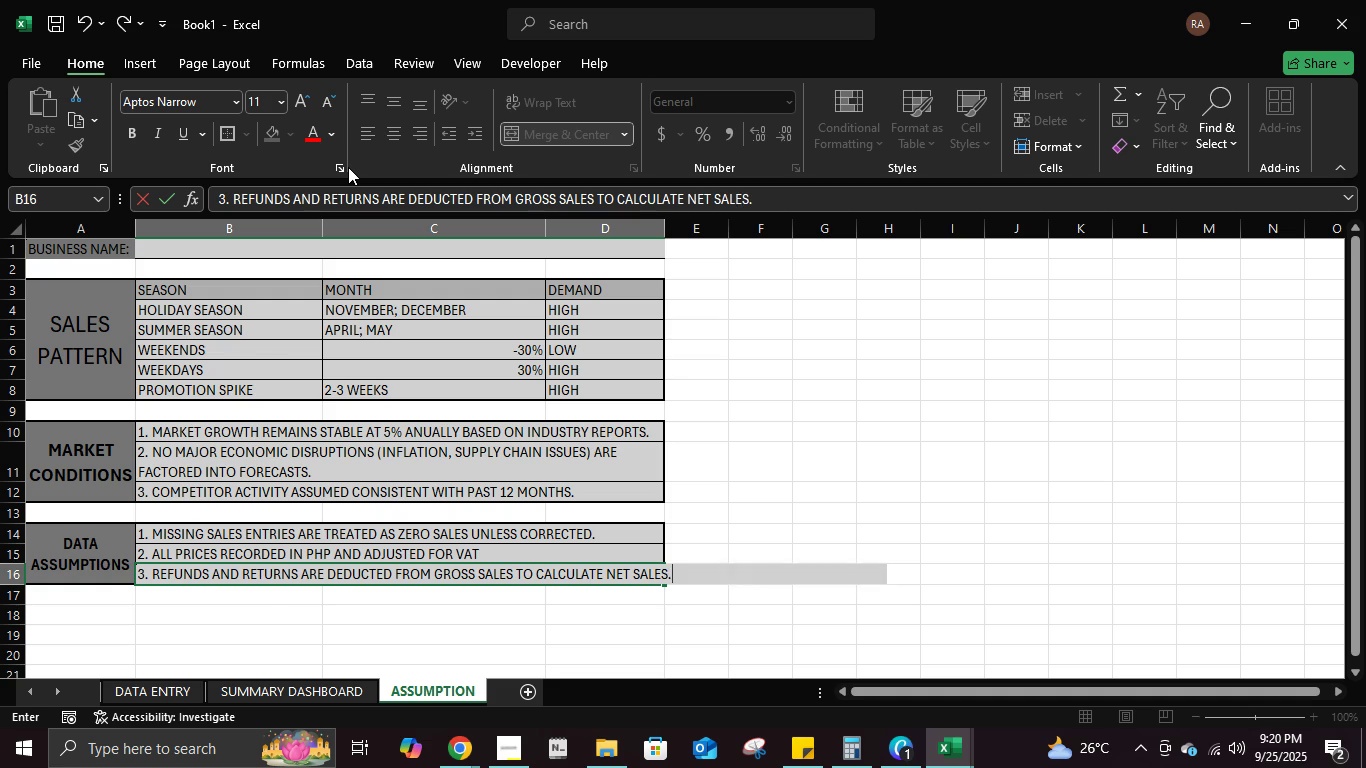 
key(Enter)
 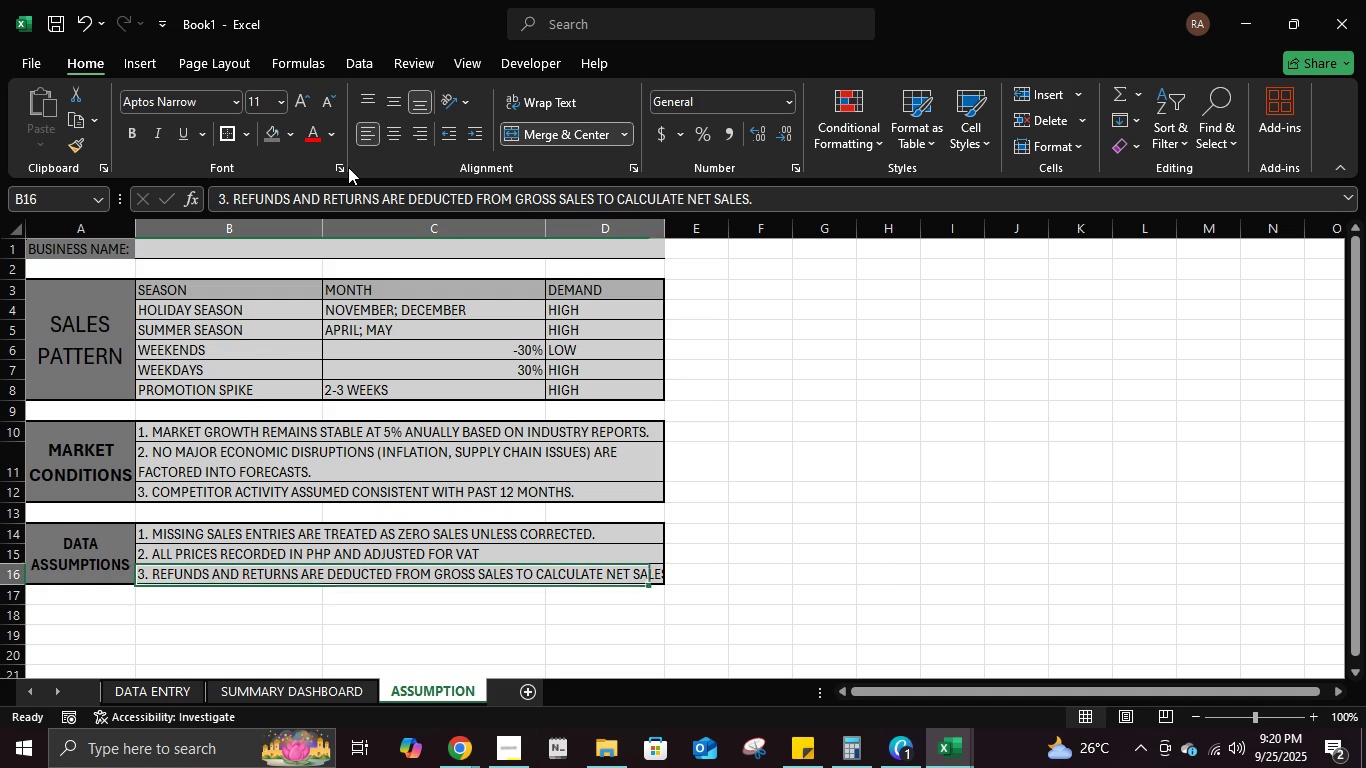 
key(ArrowUp)
 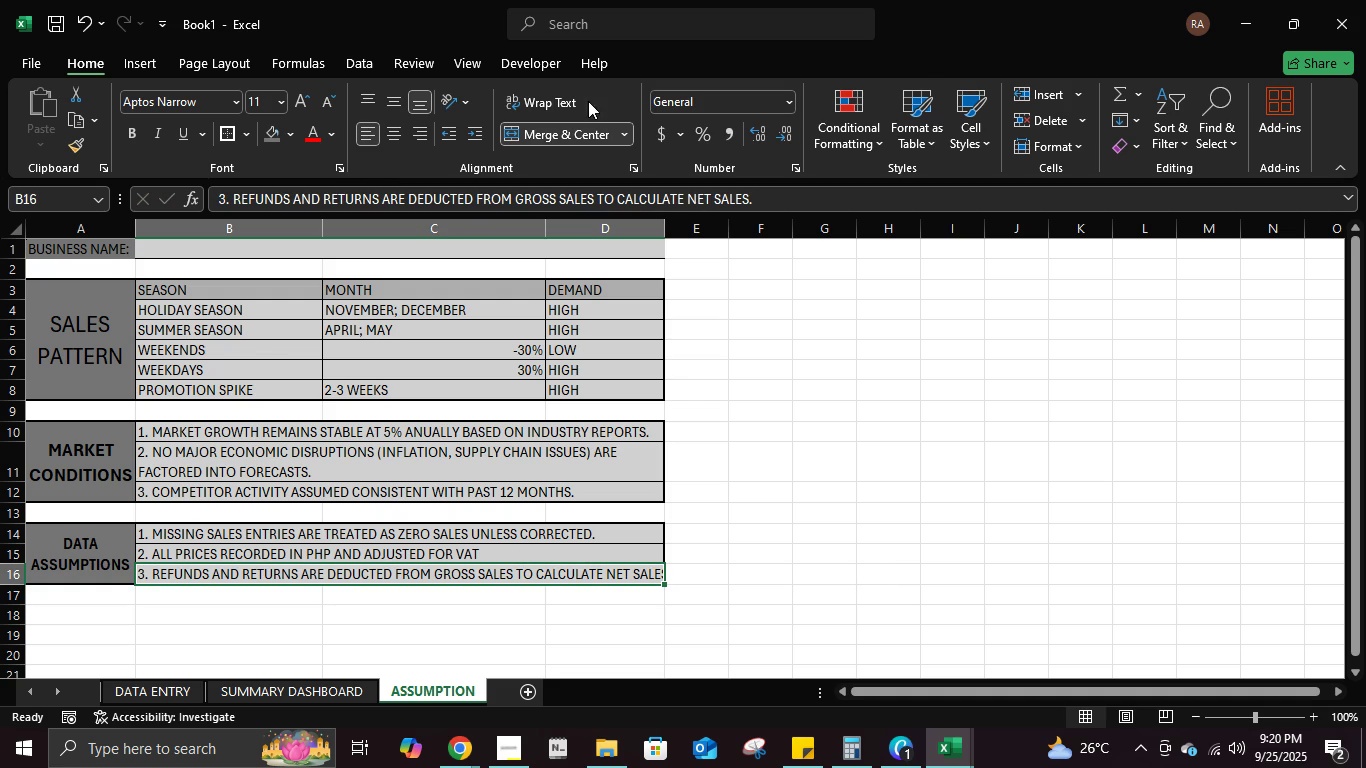 
left_click([569, 97])
 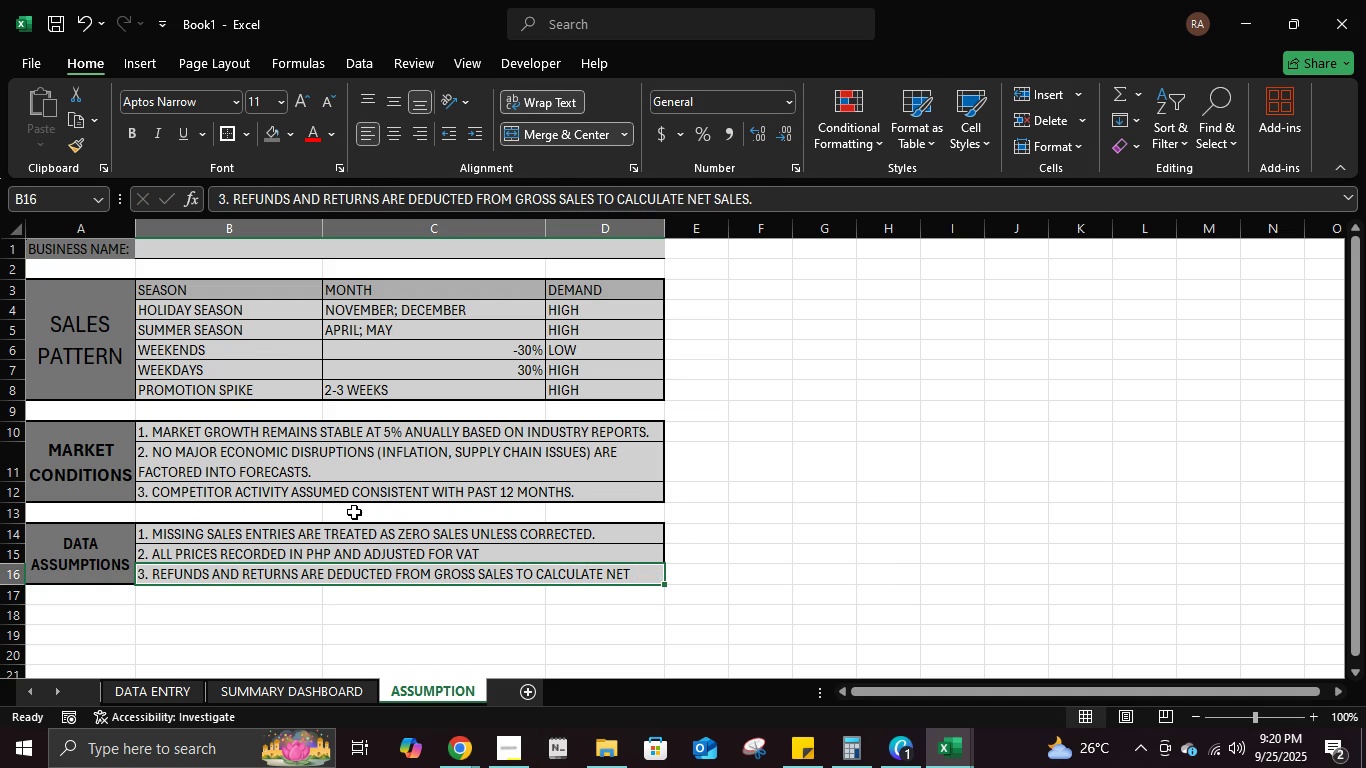 
scroll: coordinate [293, 442], scroll_direction: down, amount: 1.0